 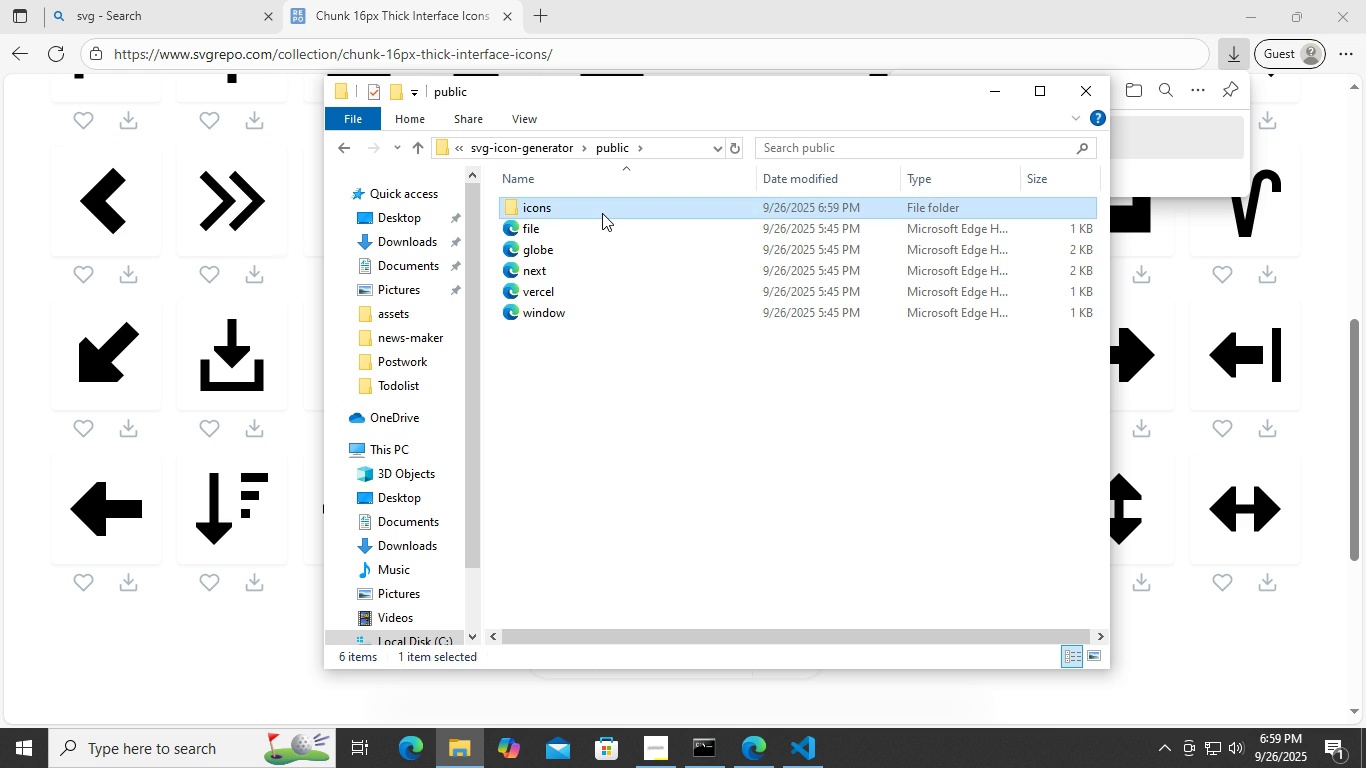 
double_click([602, 213])
 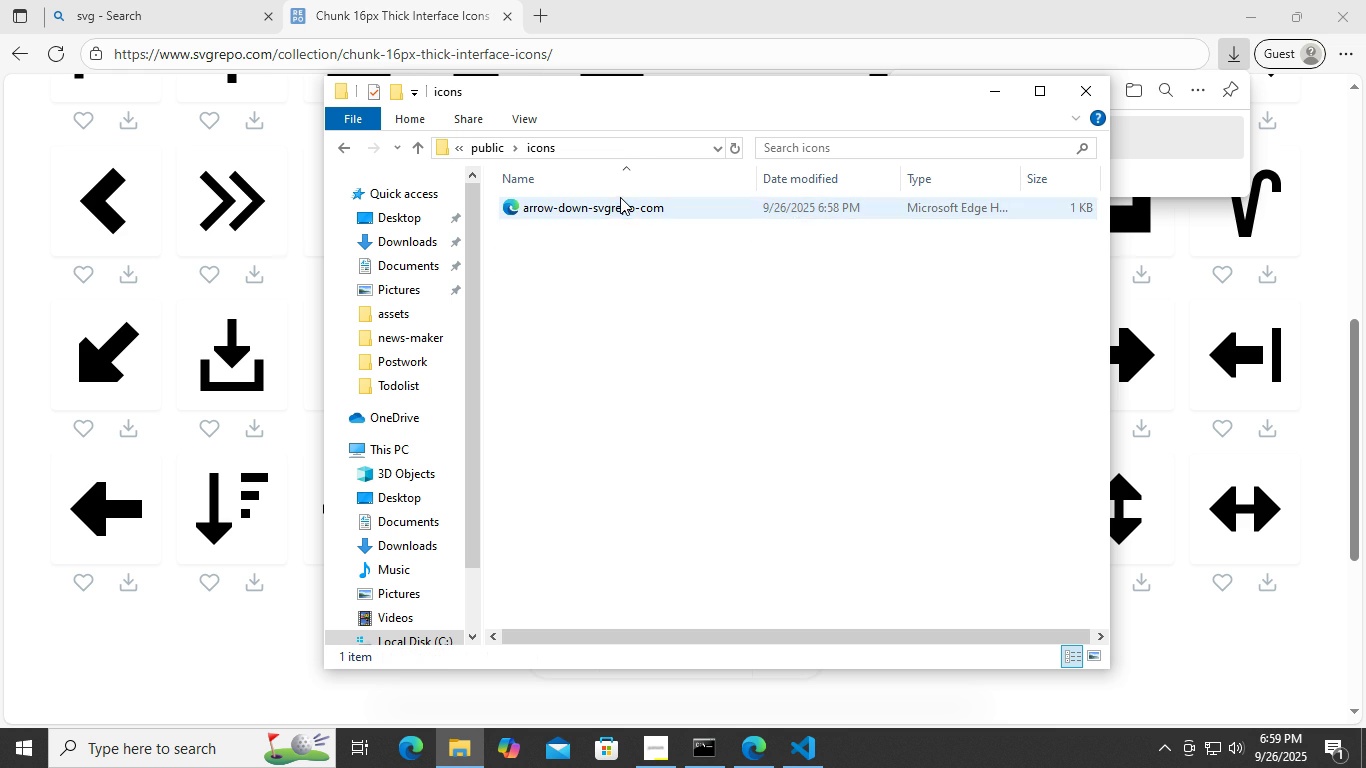 
left_click([620, 197])
 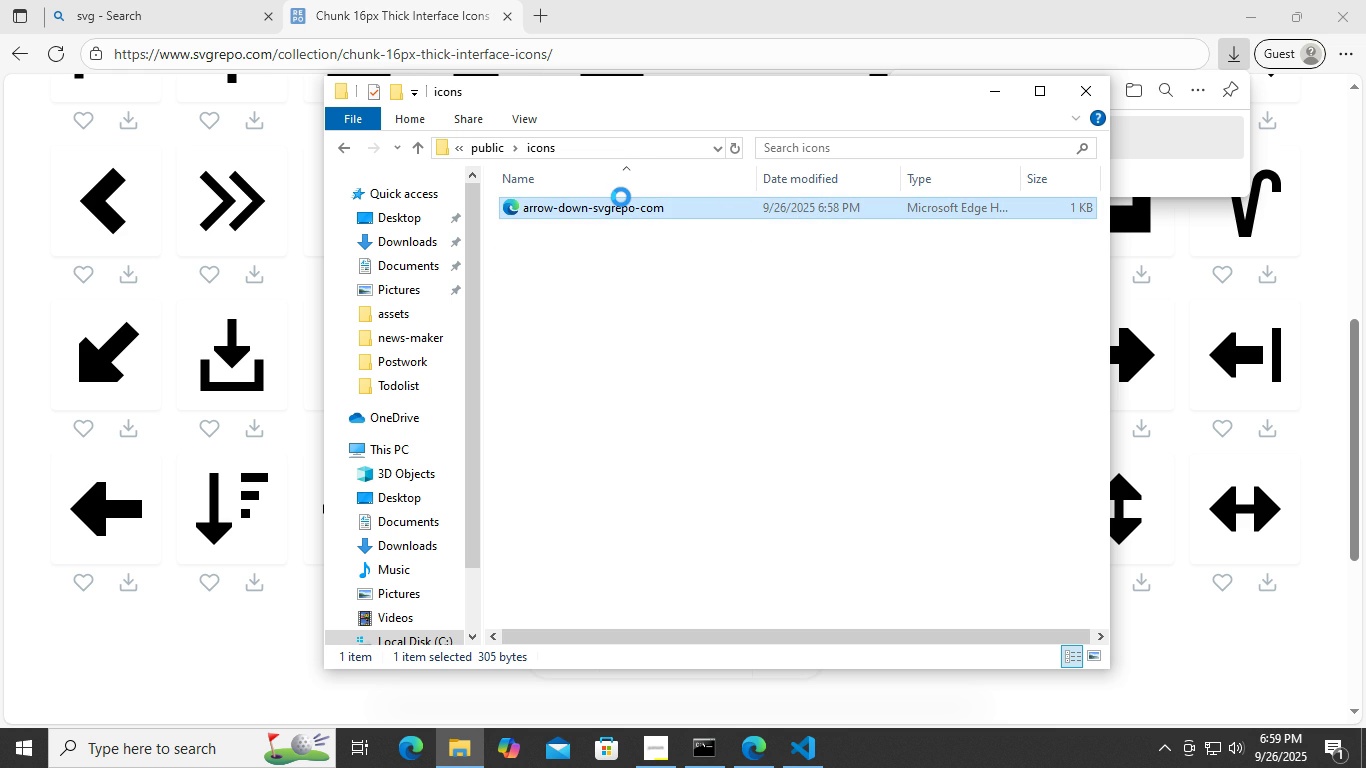 
right_click([621, 197])
 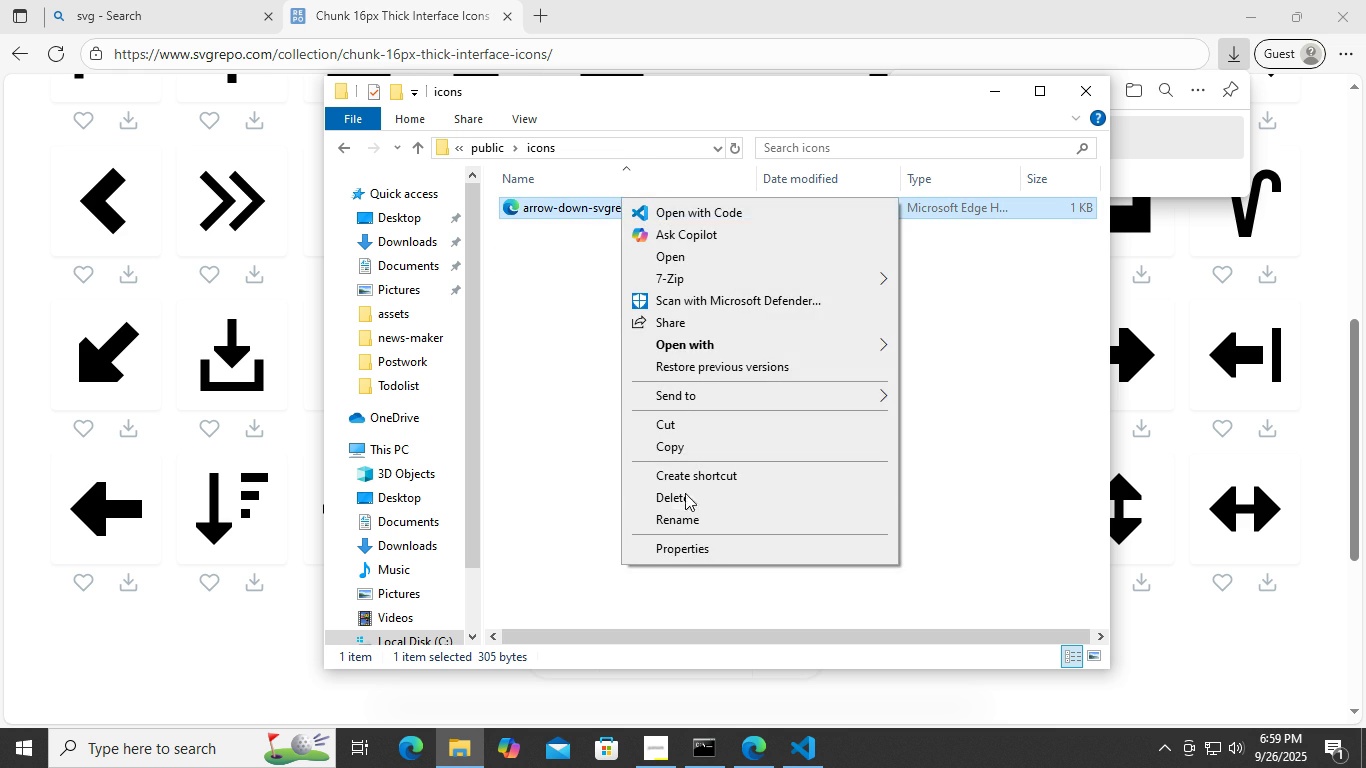 
left_click([686, 513])
 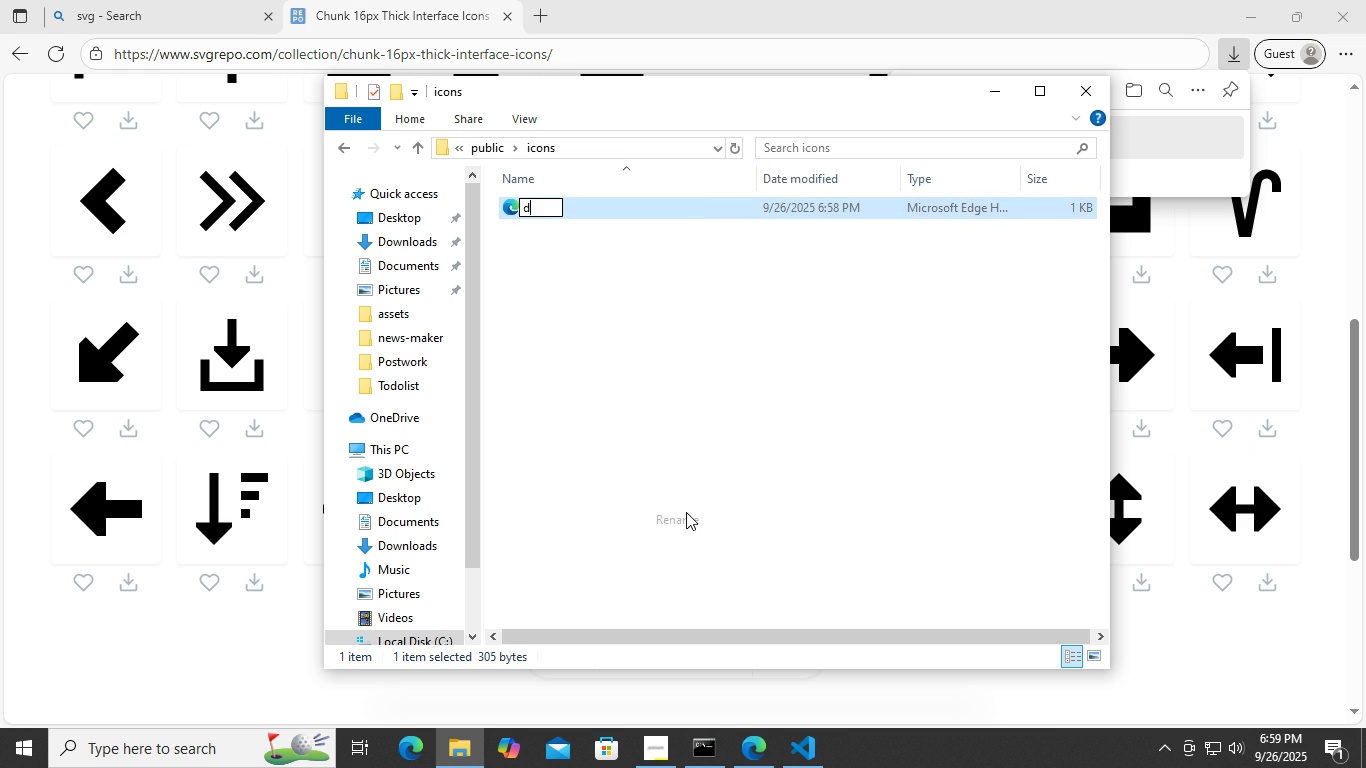 
type(download)
 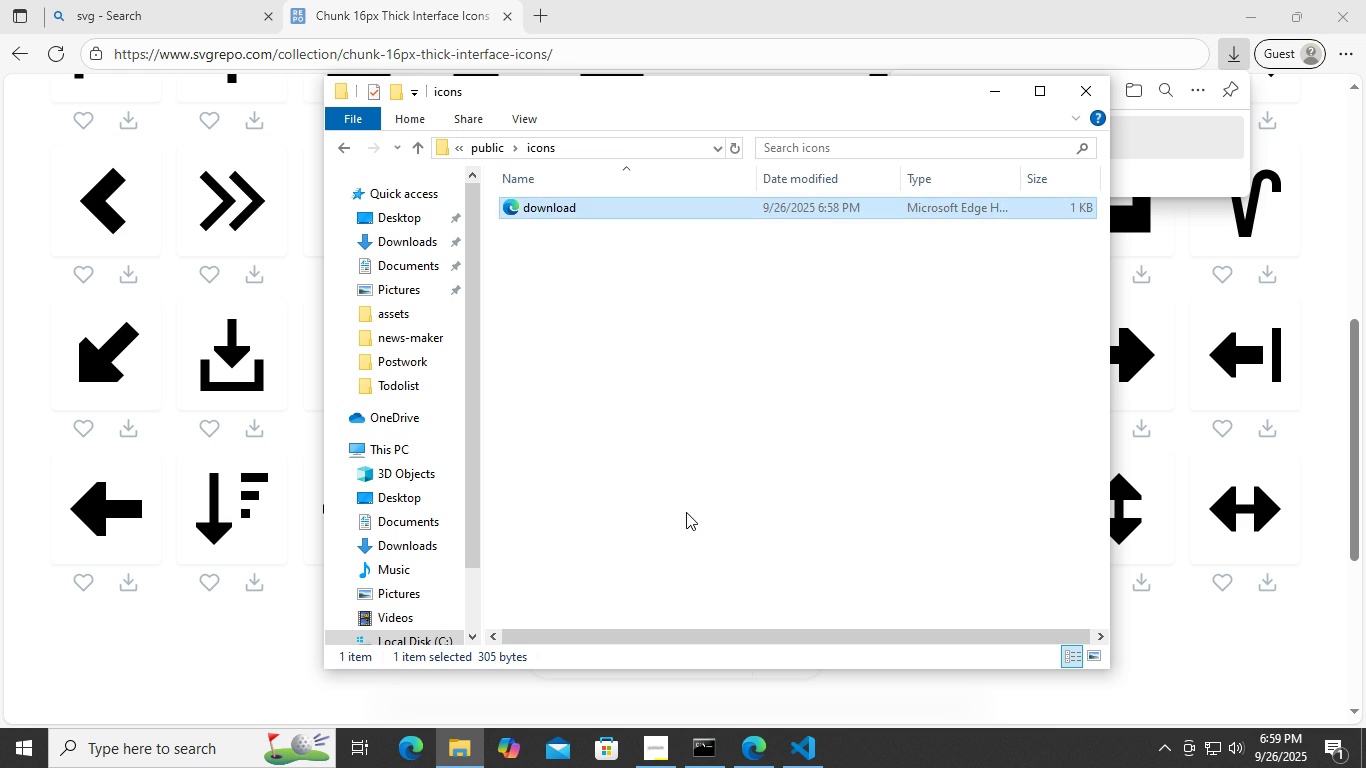 
key(Enter)
 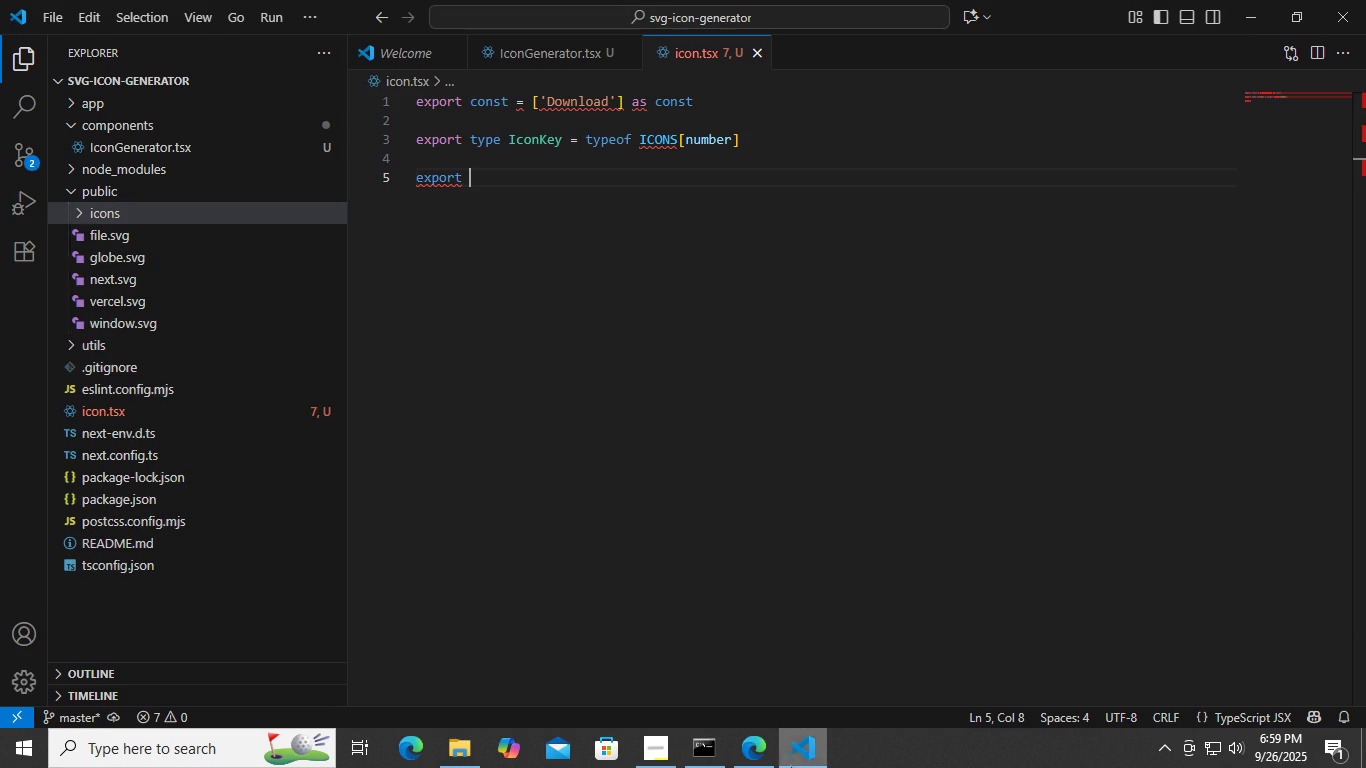 
left_click([480, 403])
 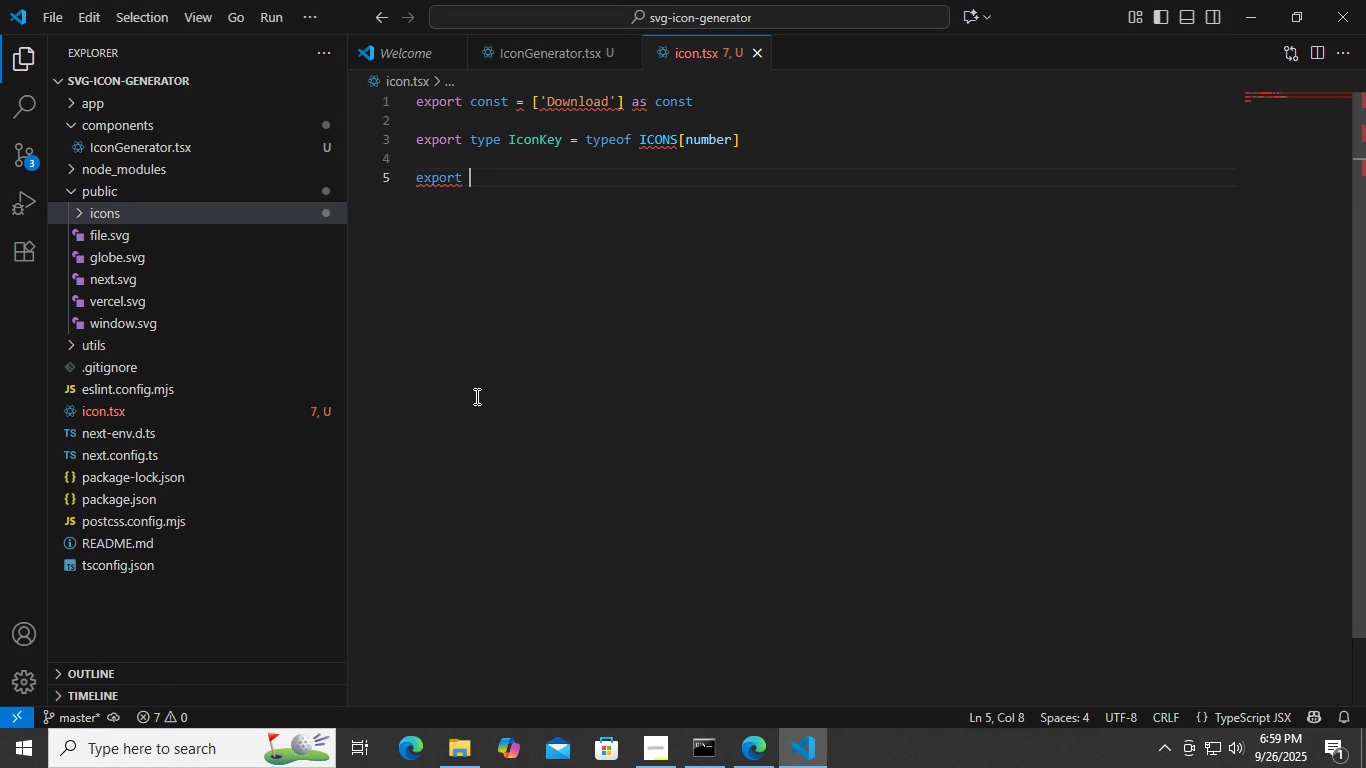 
left_click([685, 306])
 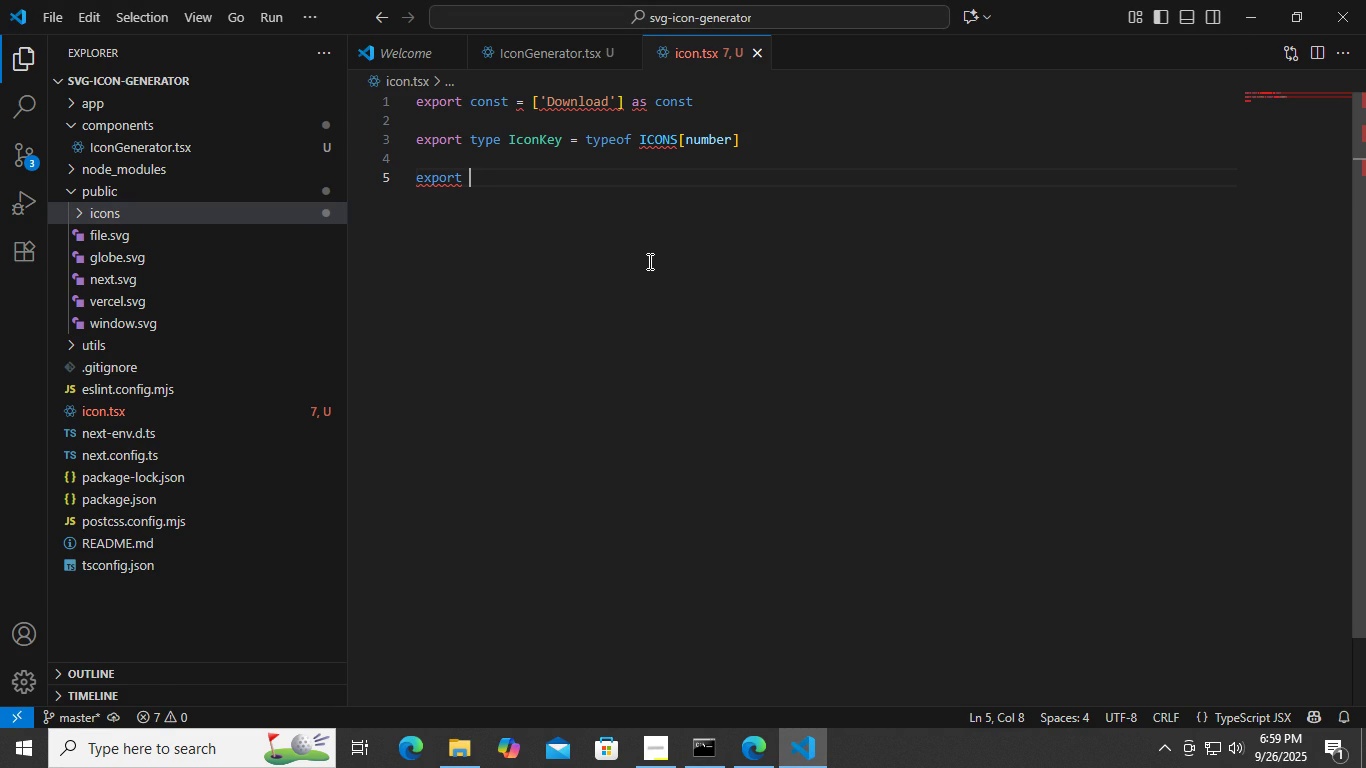 
type(const ICON_pa)
key(Backspace)
key(Backspace)
type(PATHS: rocrd)
key(Backspace)
key(Backspace)
key(Backspace)
key(Backspace)
type(ecod)